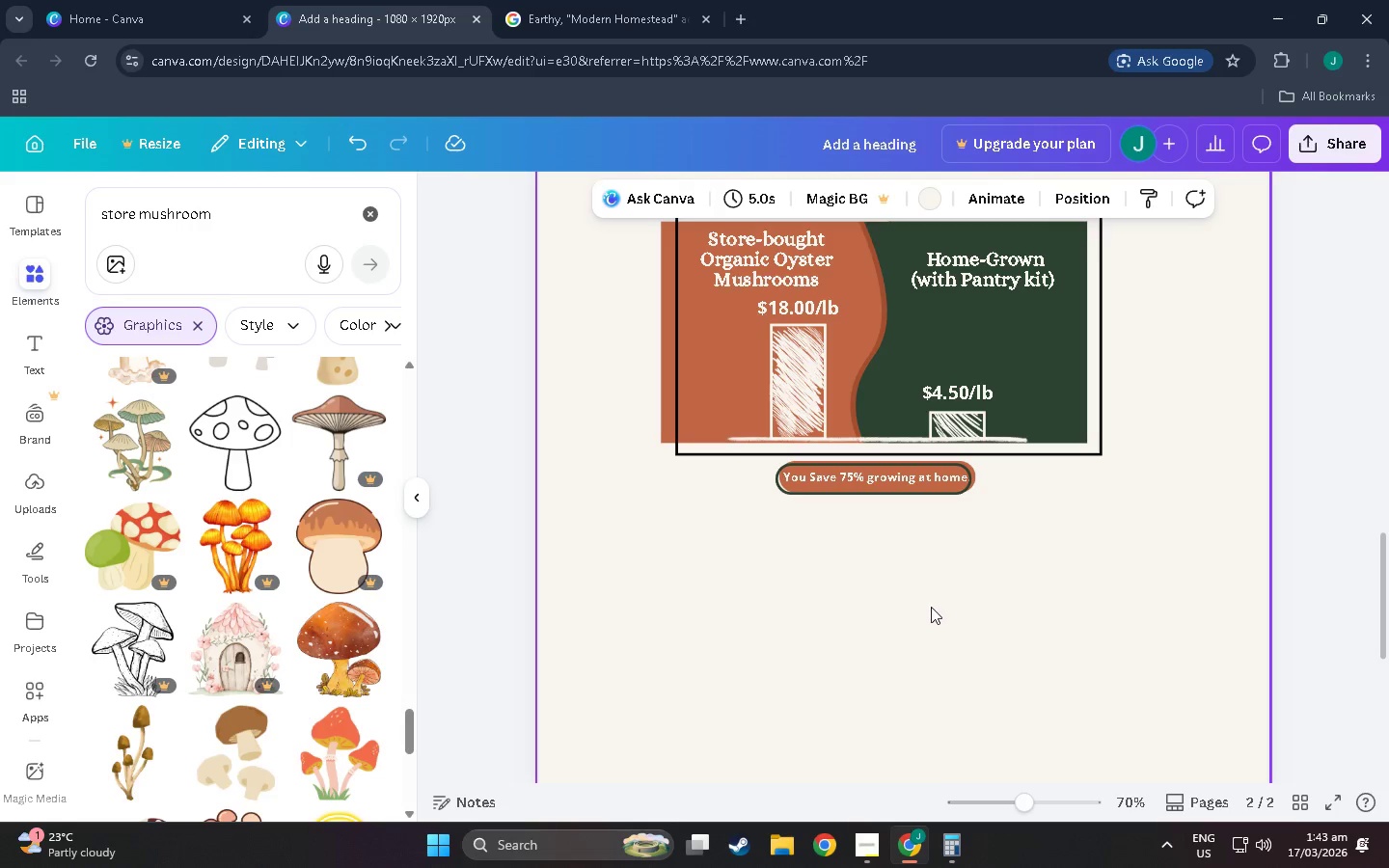 
scroll: coordinate [920, 607], scroll_direction: up, amount: 6.0
 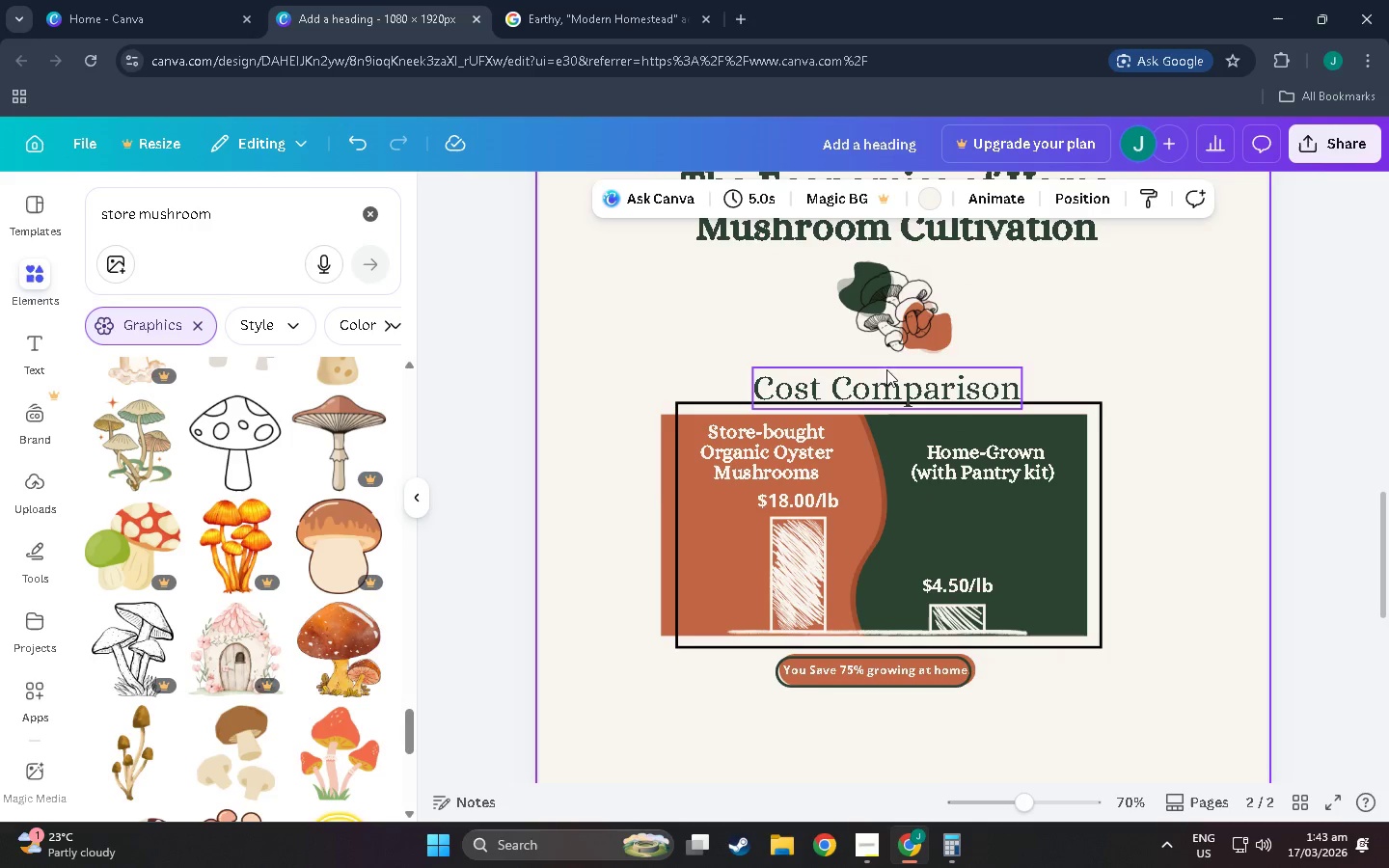 
left_click([888, 381])
 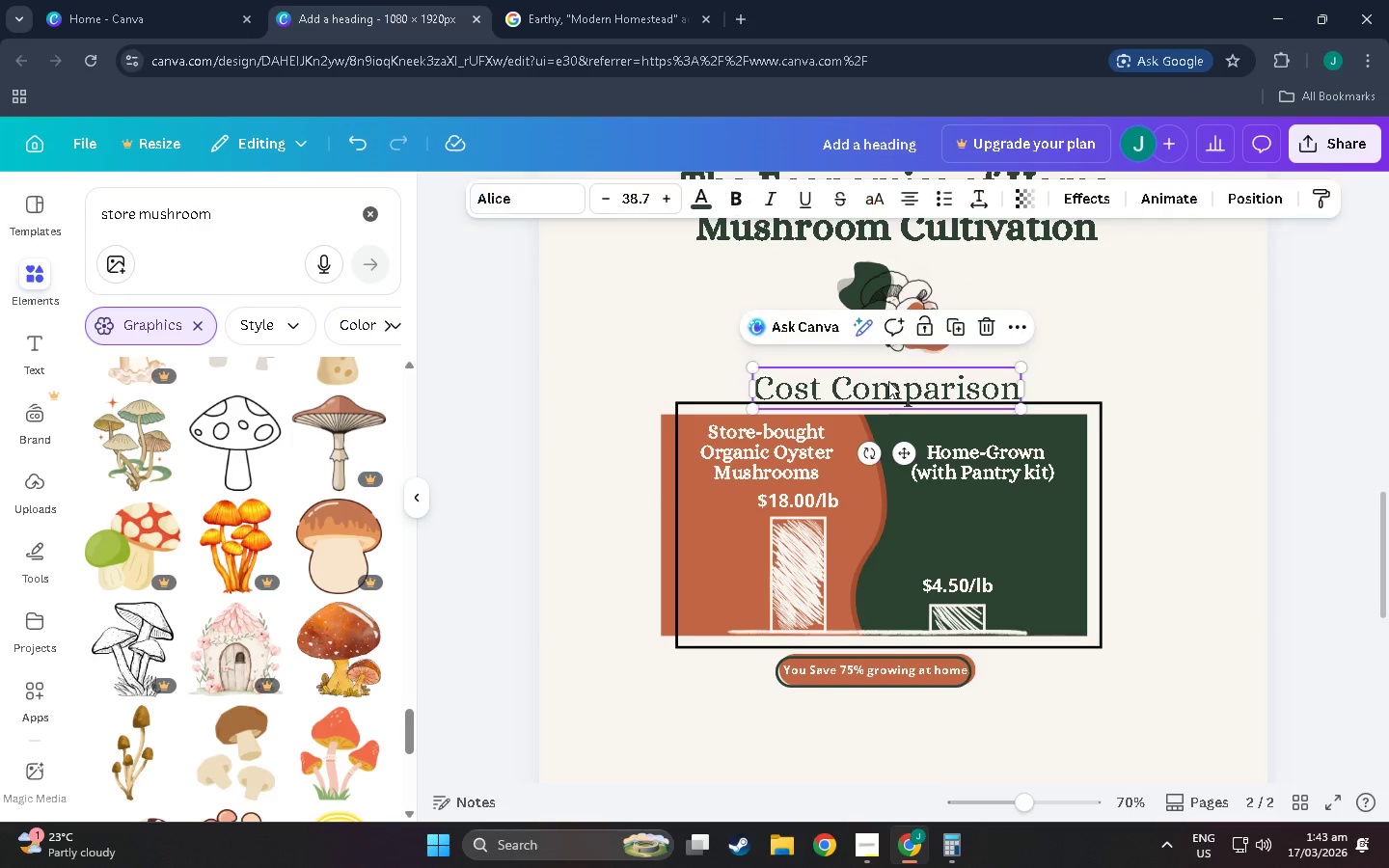 
key(Control+C)
 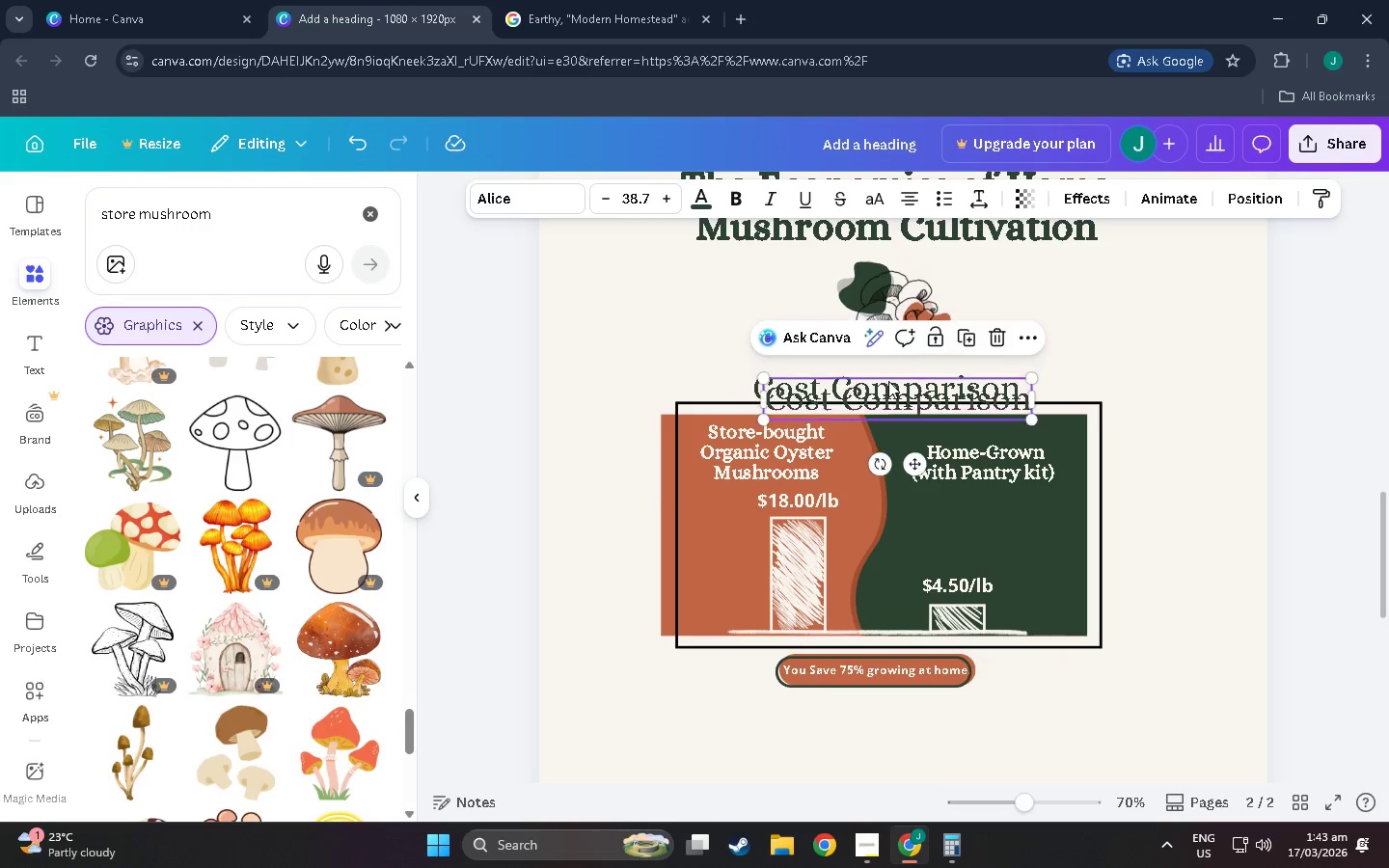 
key(Control+V)
 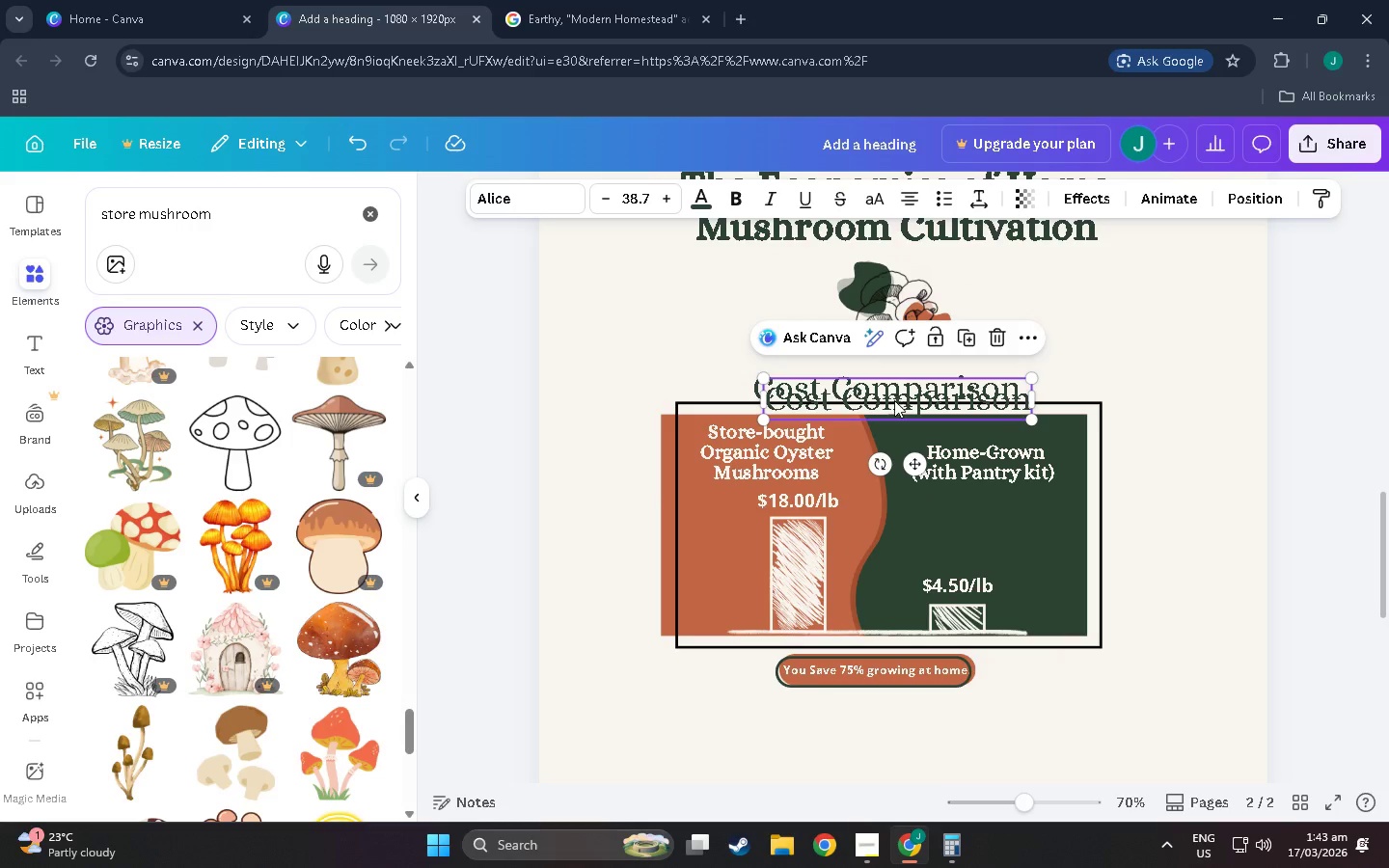 
left_click_drag(start_coordinate=[894, 401], to_coordinate=[883, 616])
 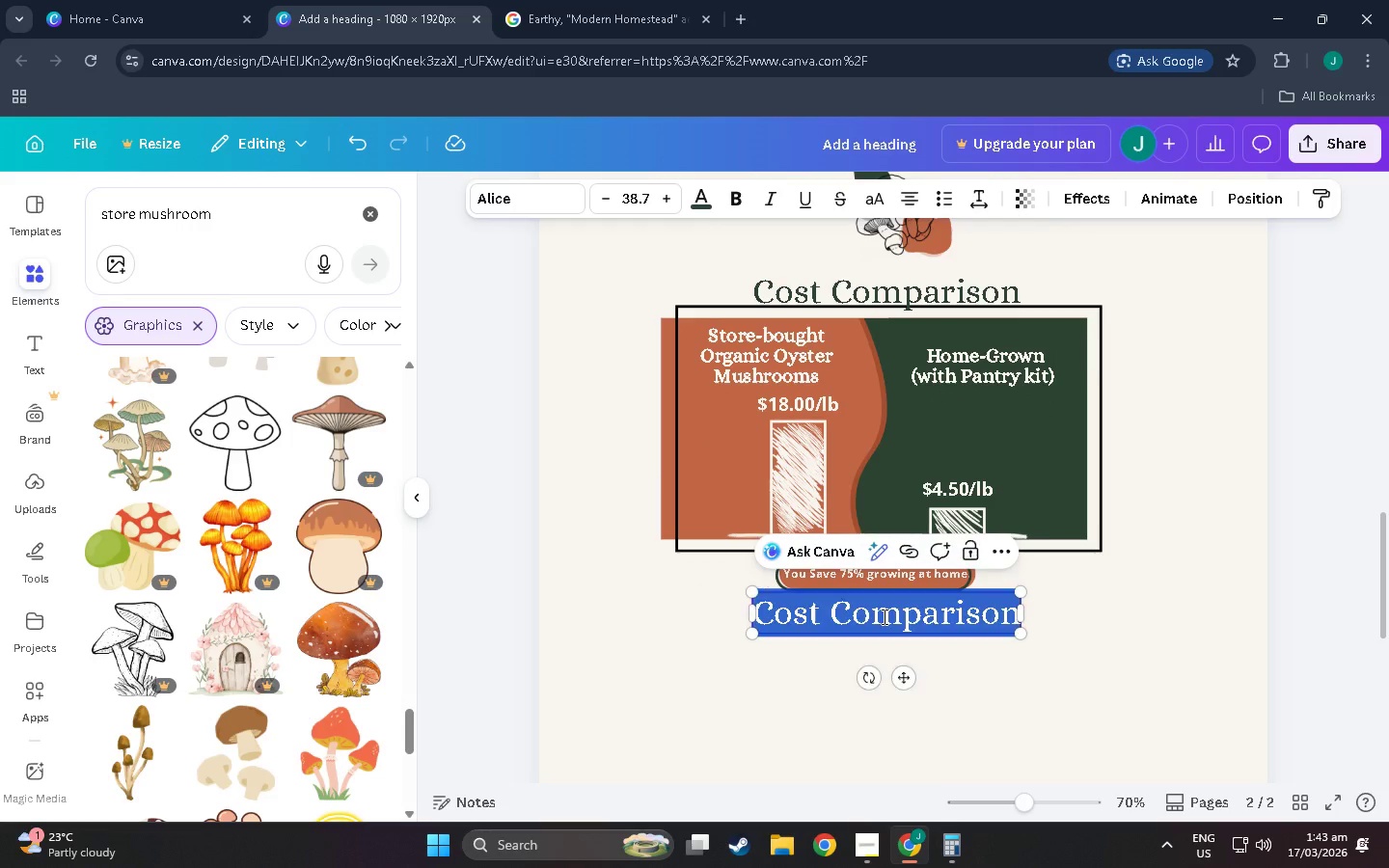 
scroll: coordinate [862, 726], scroll_direction: down, amount: 3.0
 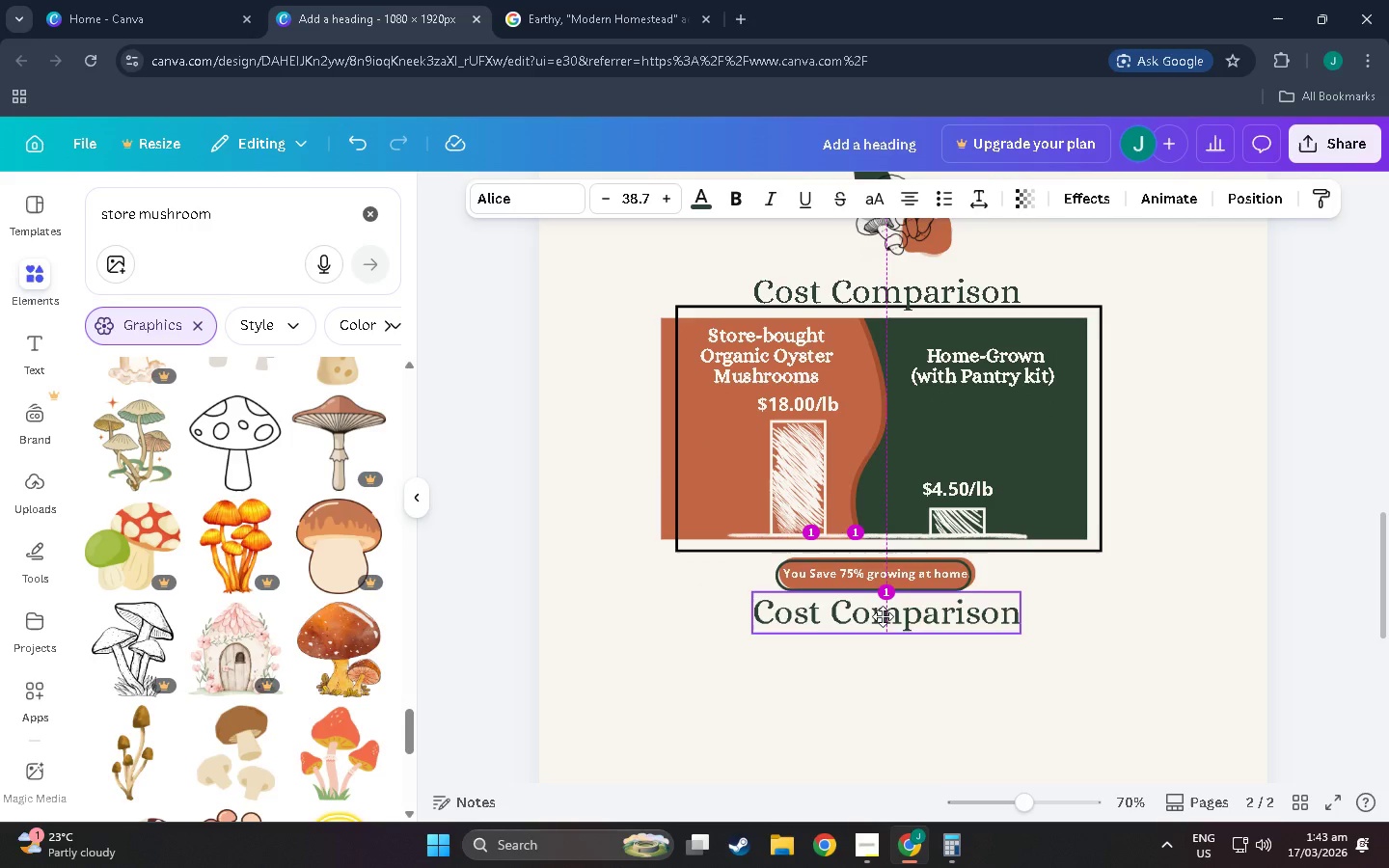 
double_click([883, 616])
 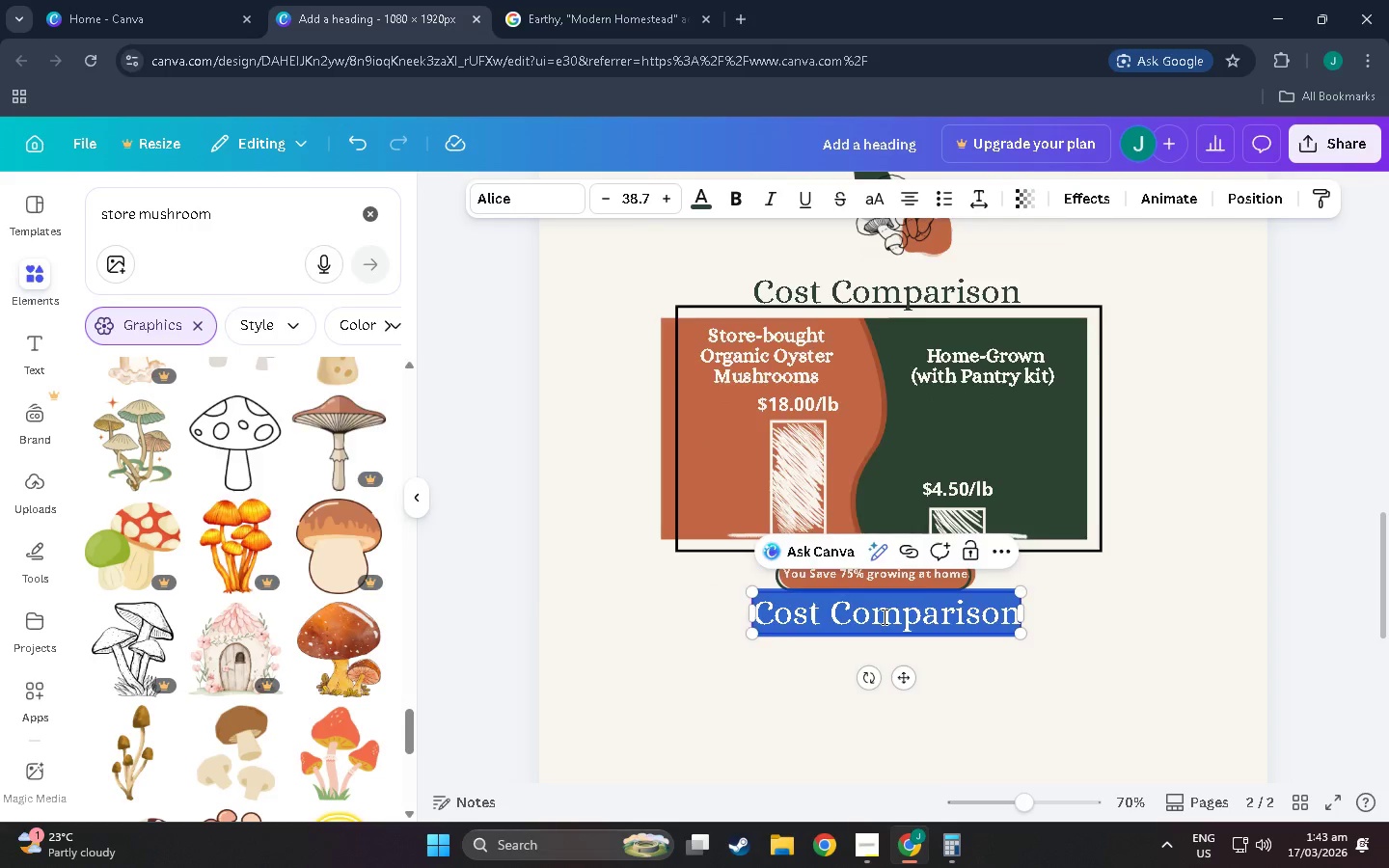 
key(Alt+AltLeft)
 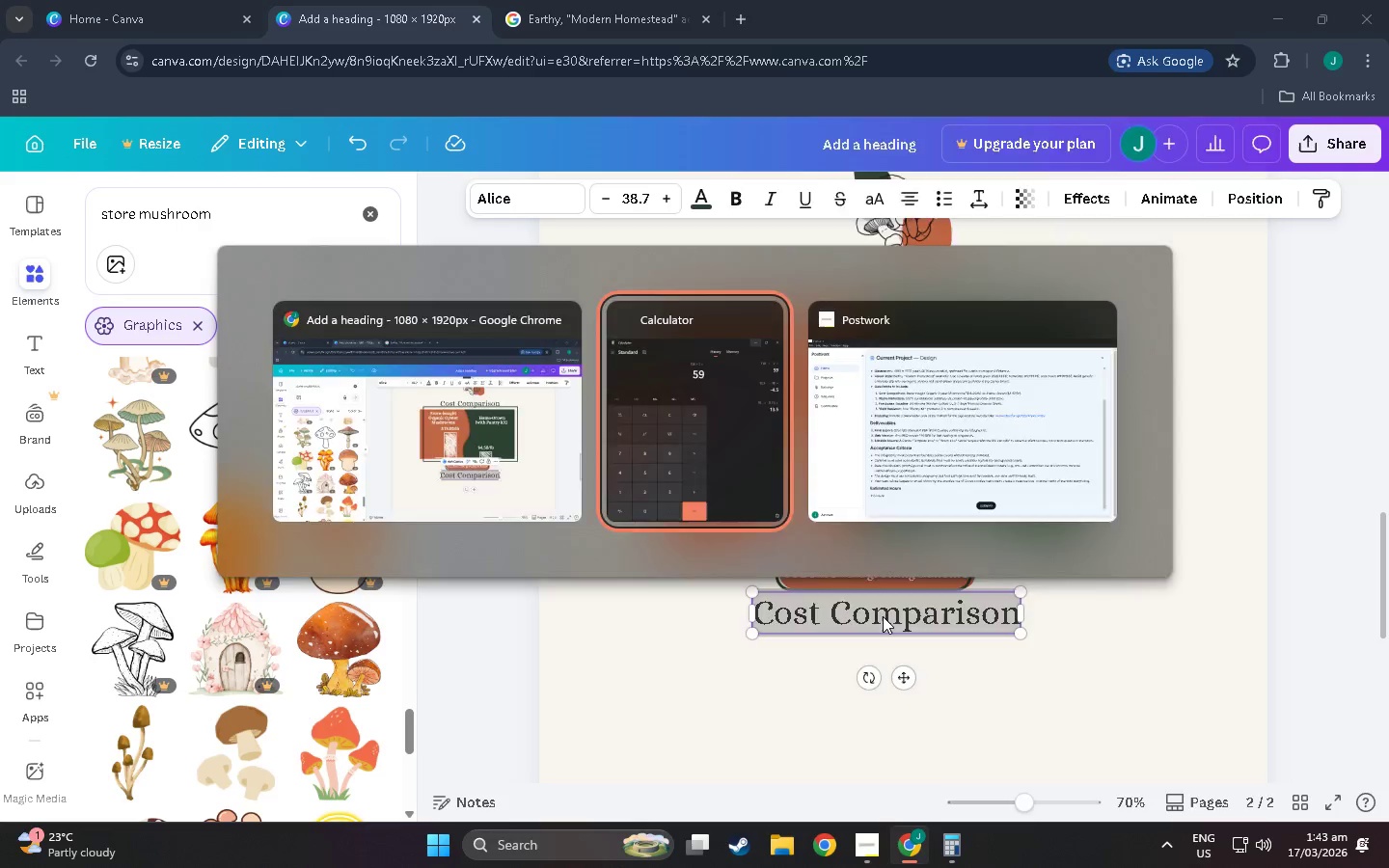 
key(Alt+Tab)
 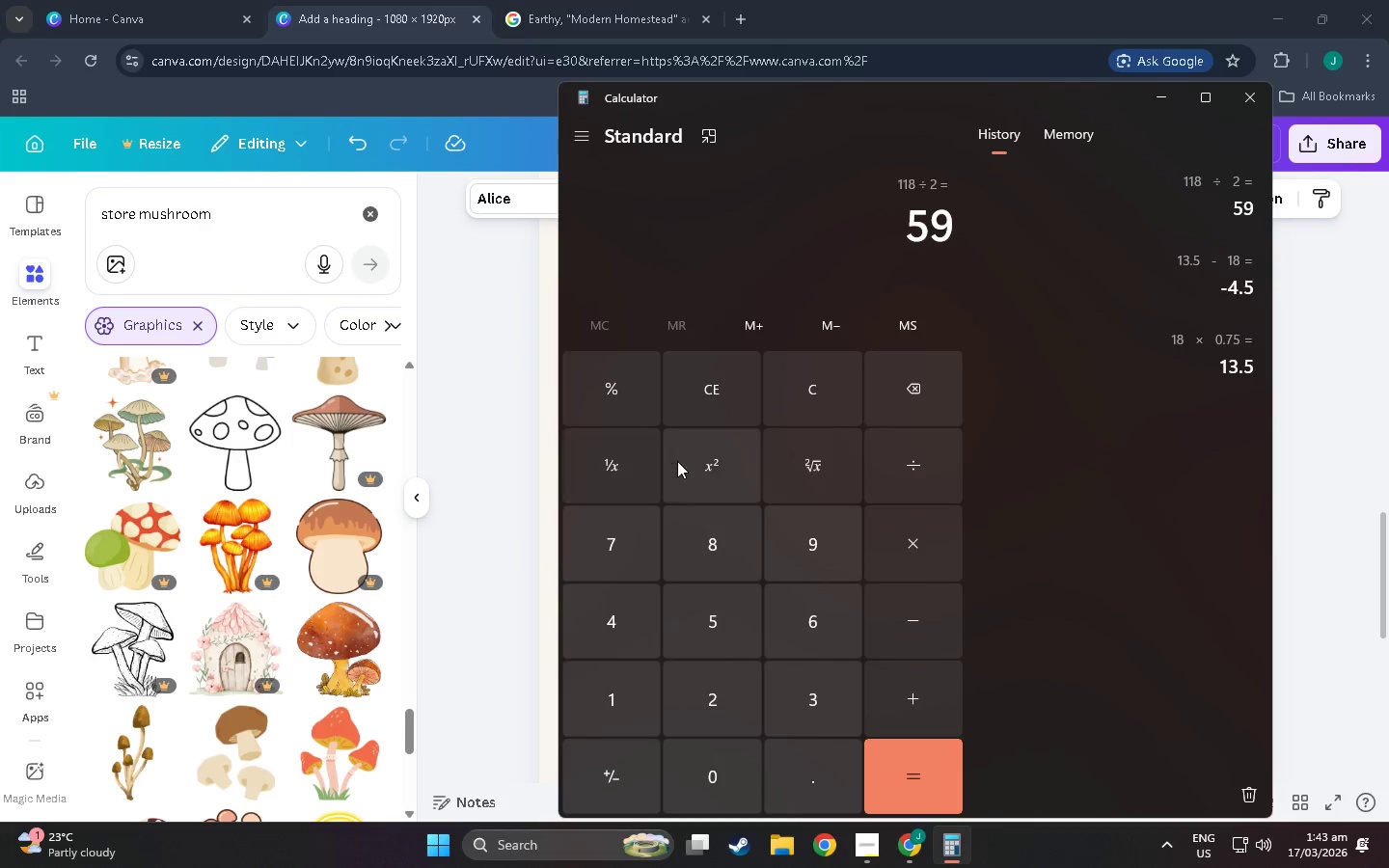 
key(Alt+Tab)
 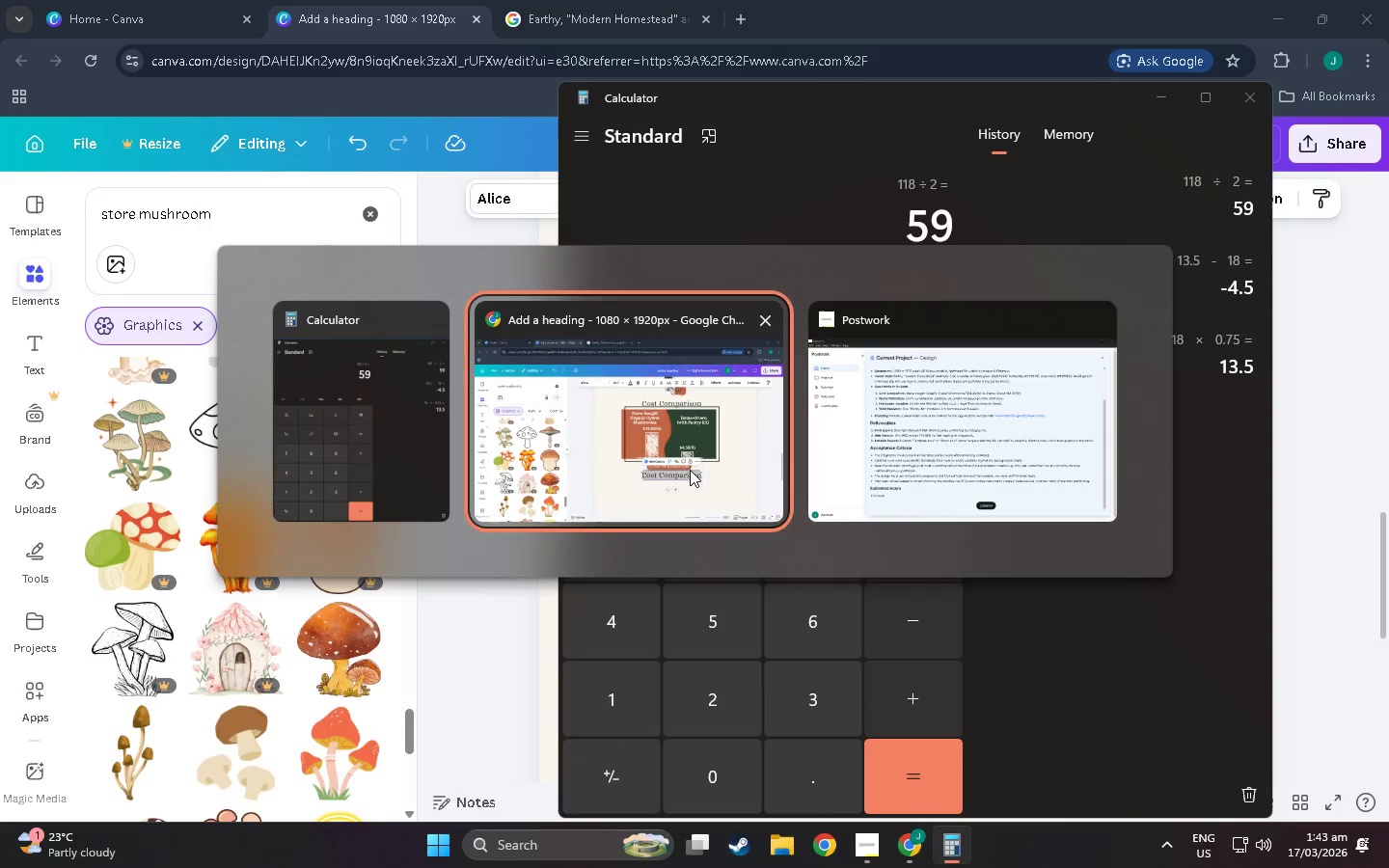 
key(Alt+Tab)